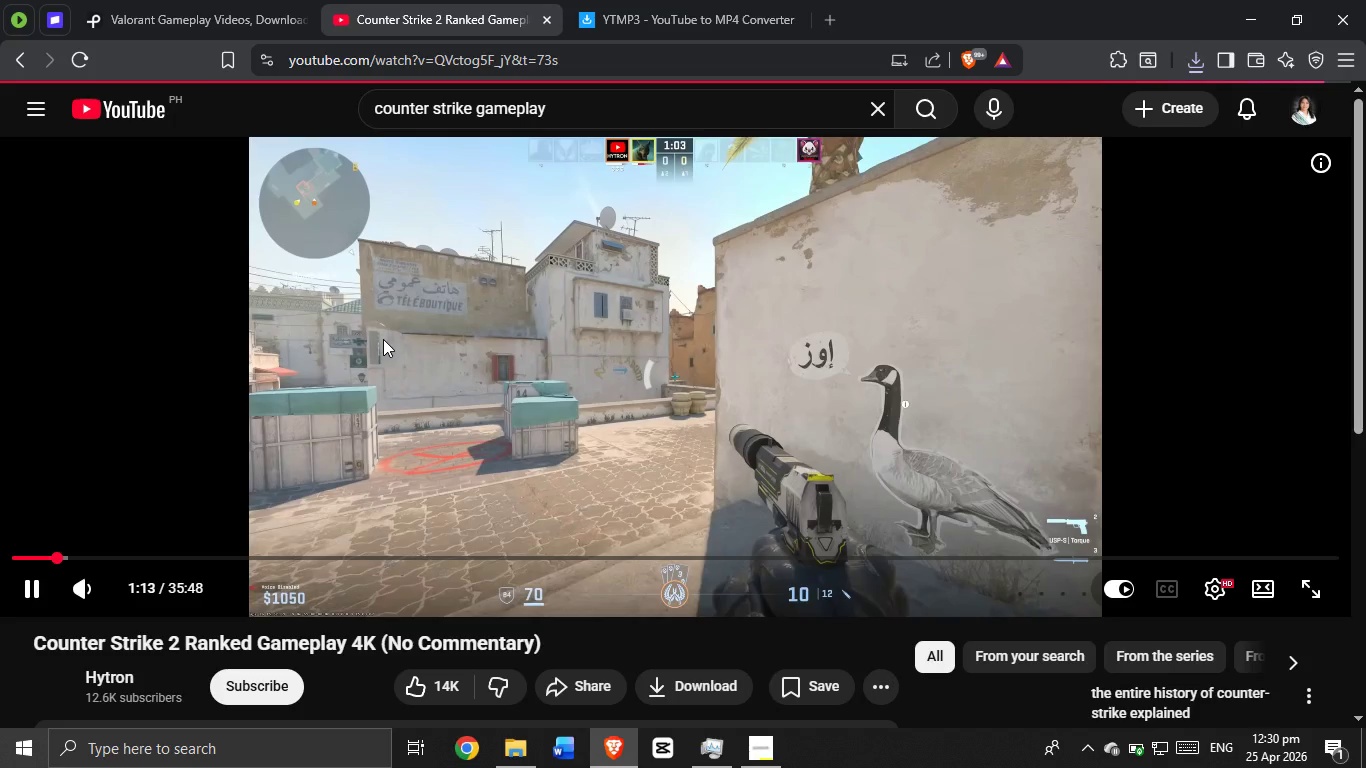 
wait(5.14)
 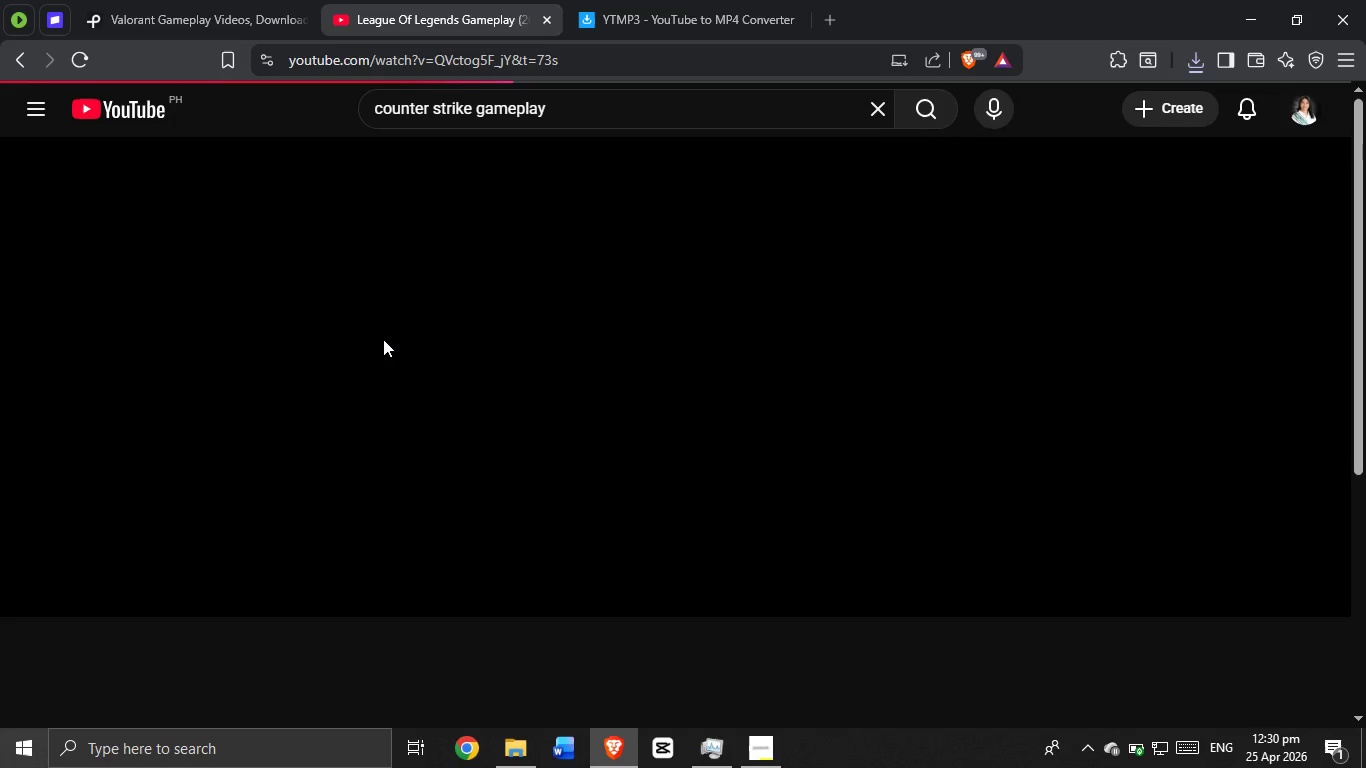 
scroll: coordinate [782, 505], scroll_direction: down, amount: 1.0
 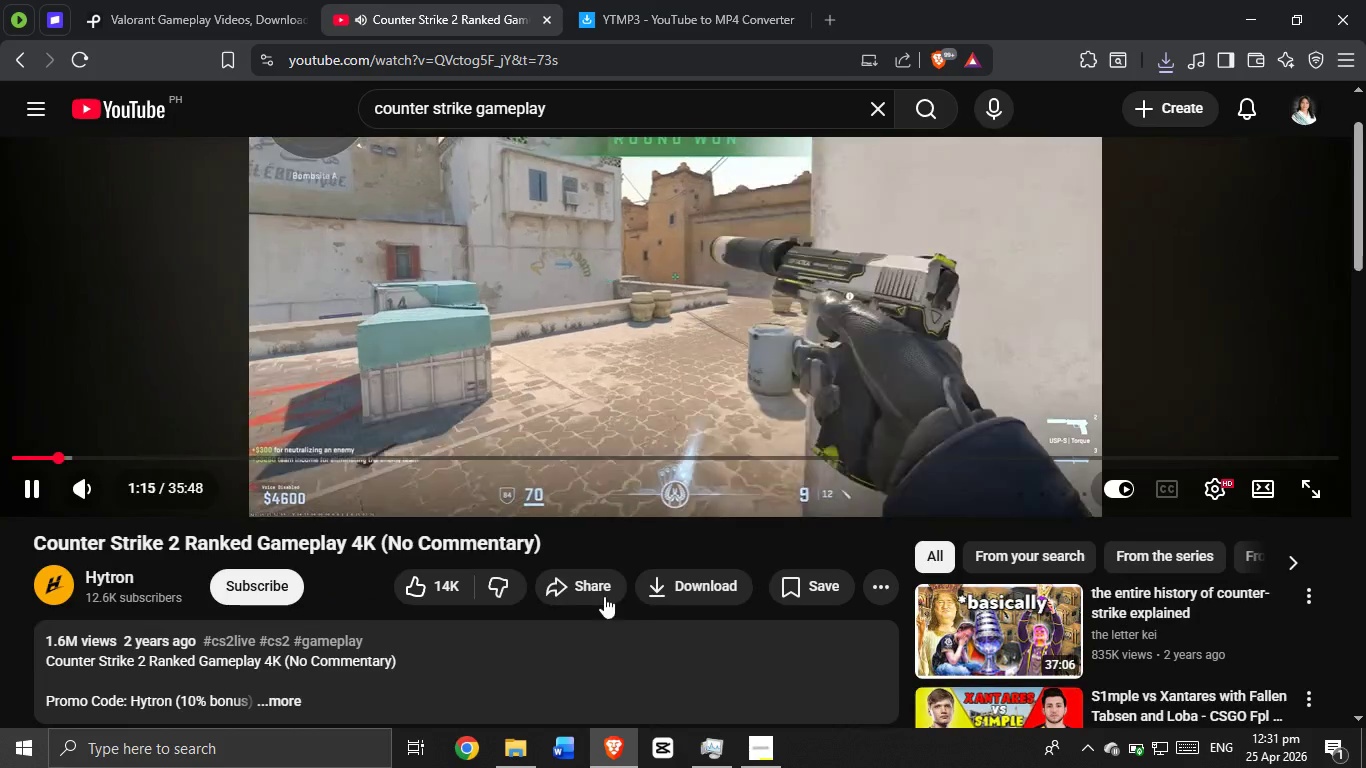 
left_click([601, 594])
 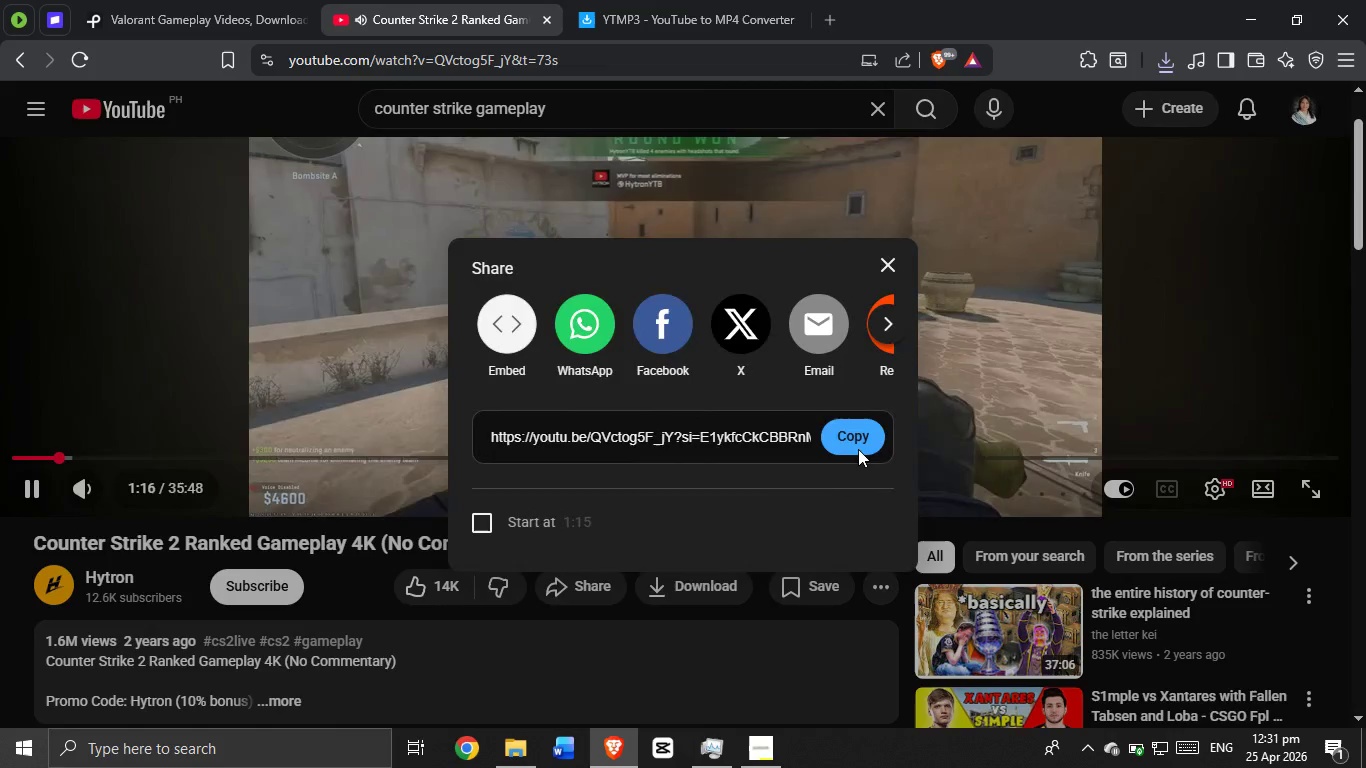 
left_click([861, 431])
 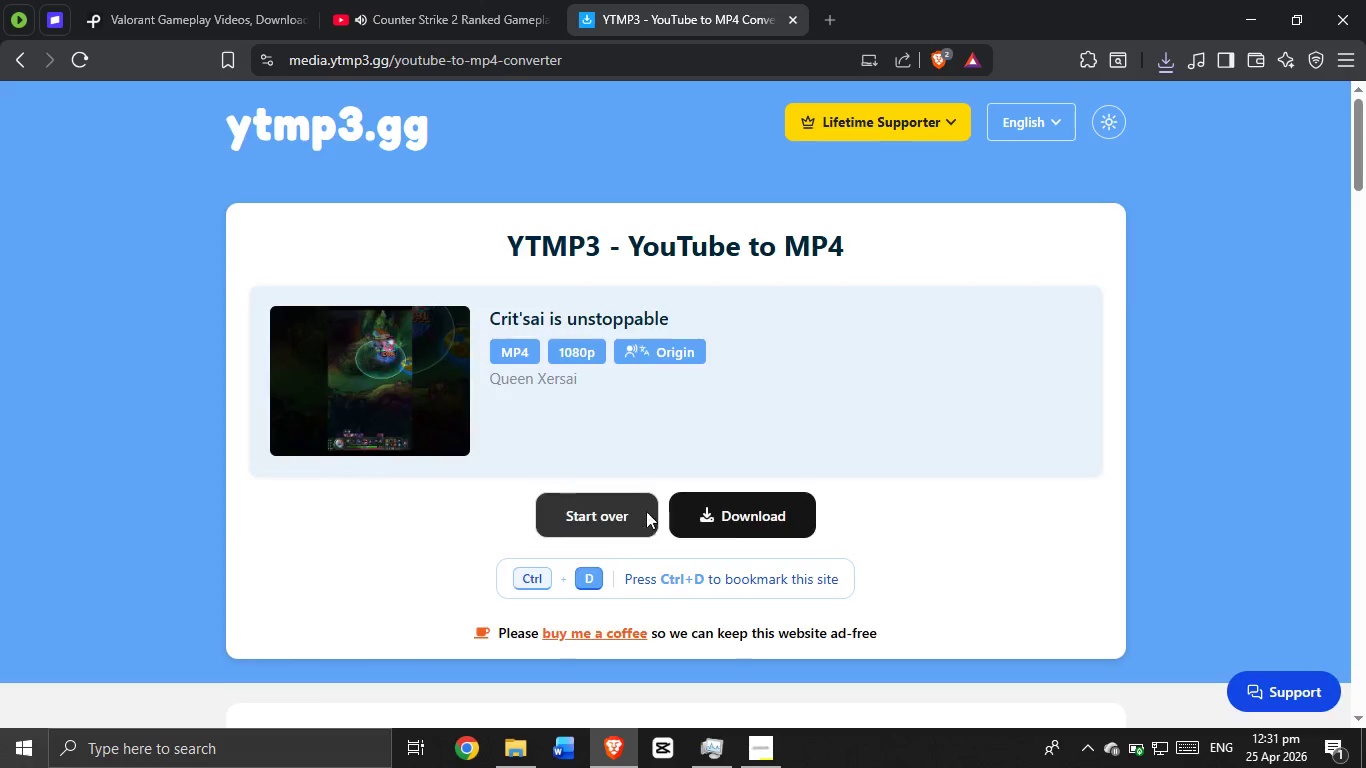 
left_click([628, 310])
 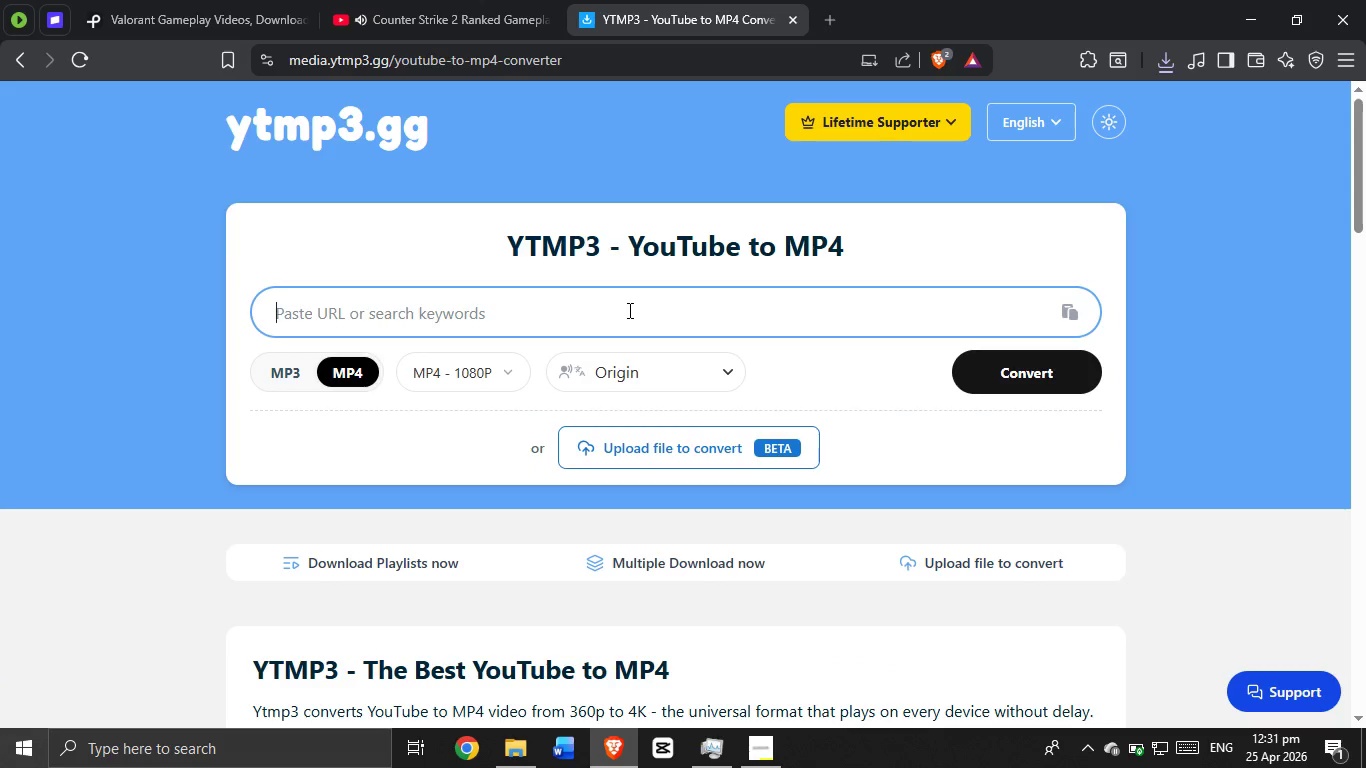 
hold_key(key=ControlLeft, duration=0.59)
 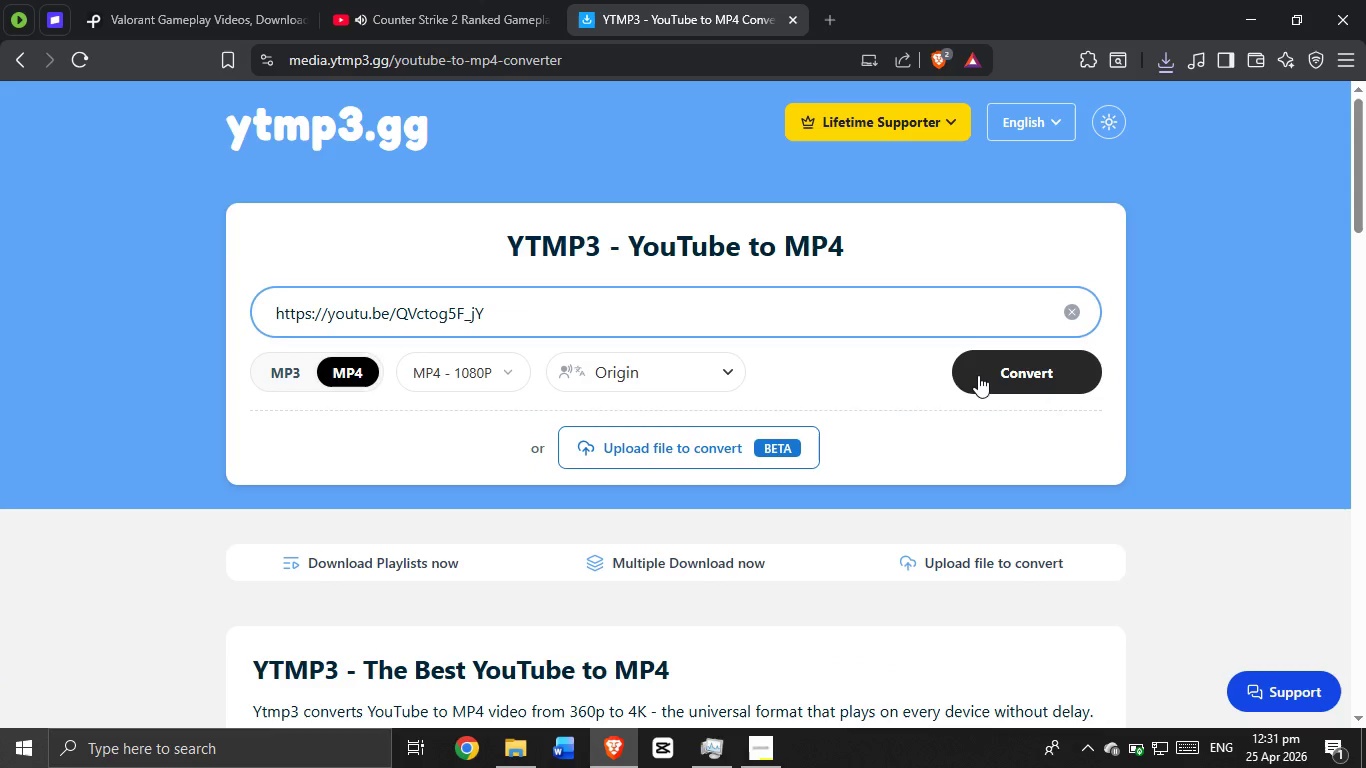 
key(V)
 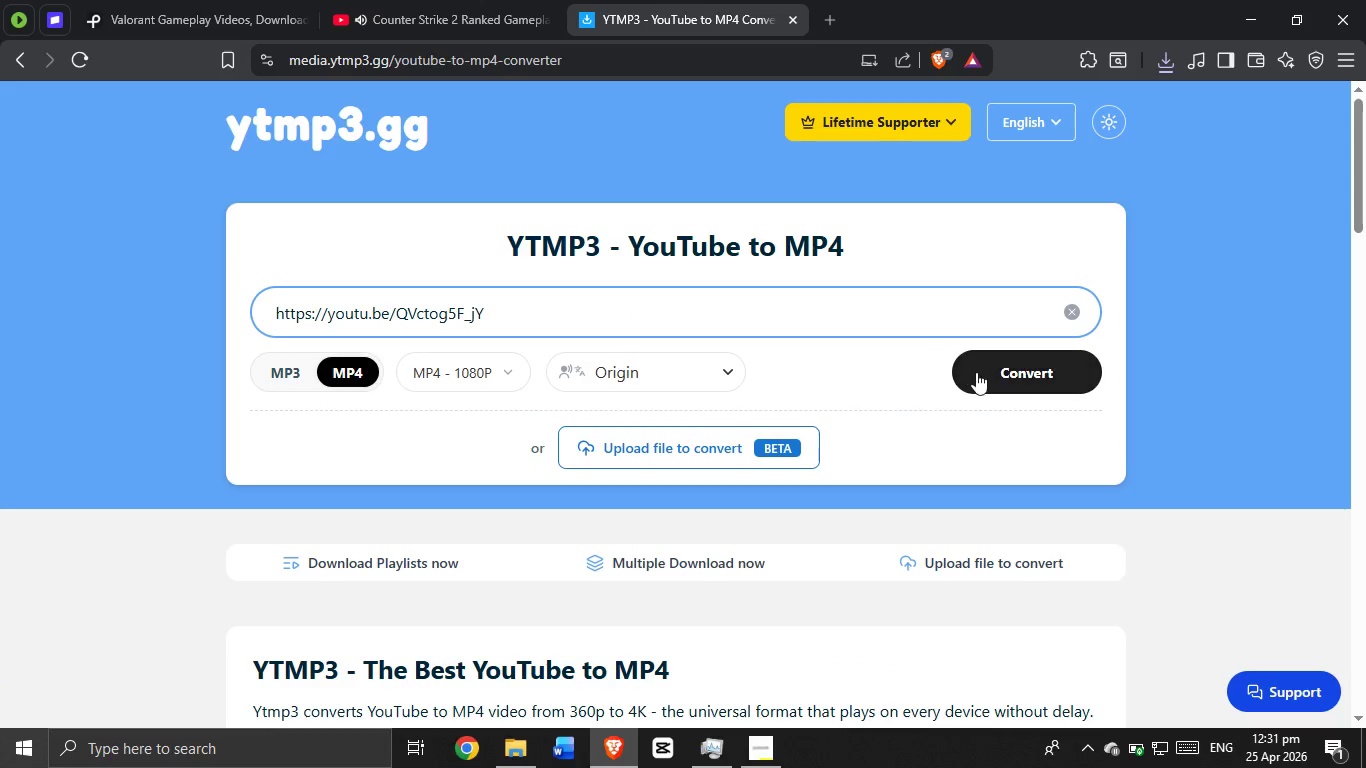 
left_click([978, 375])
 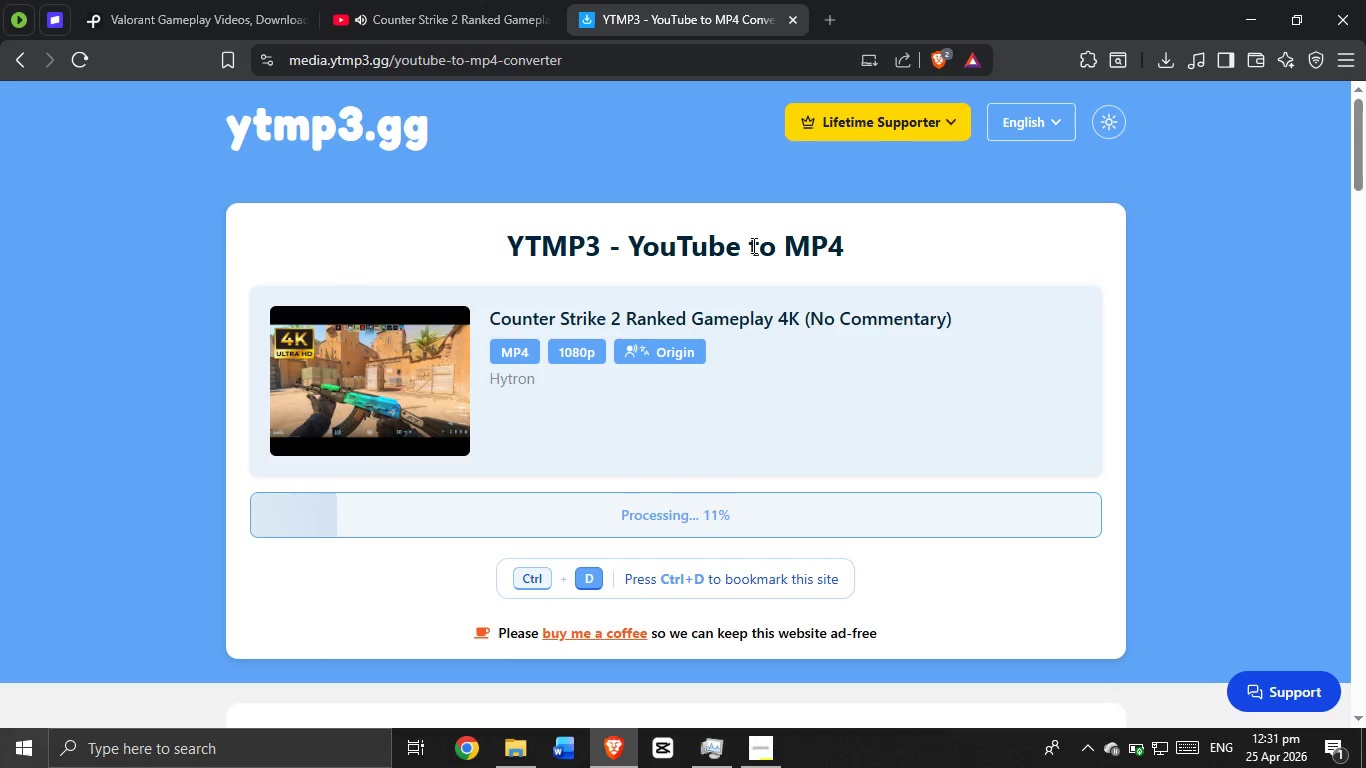 
wait(25.93)
 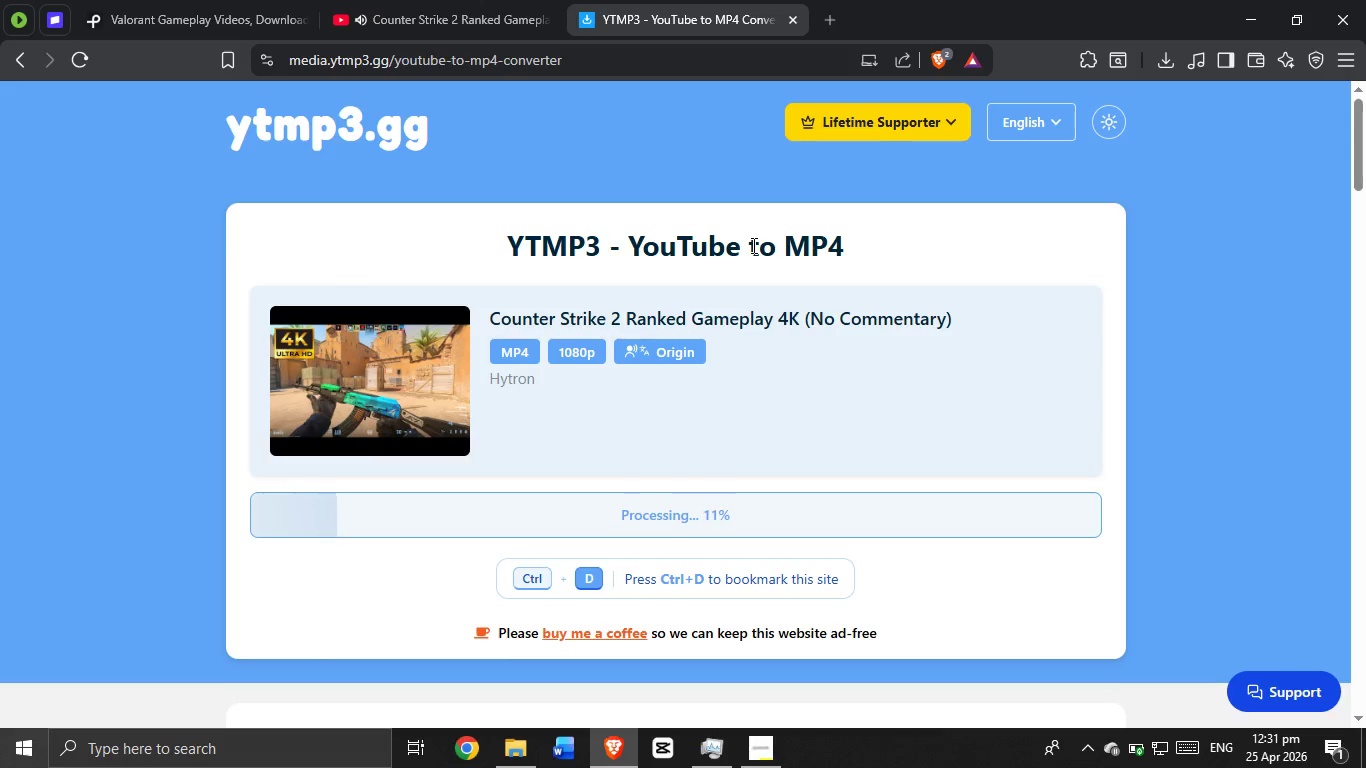 
mouse_move([778, 735])
 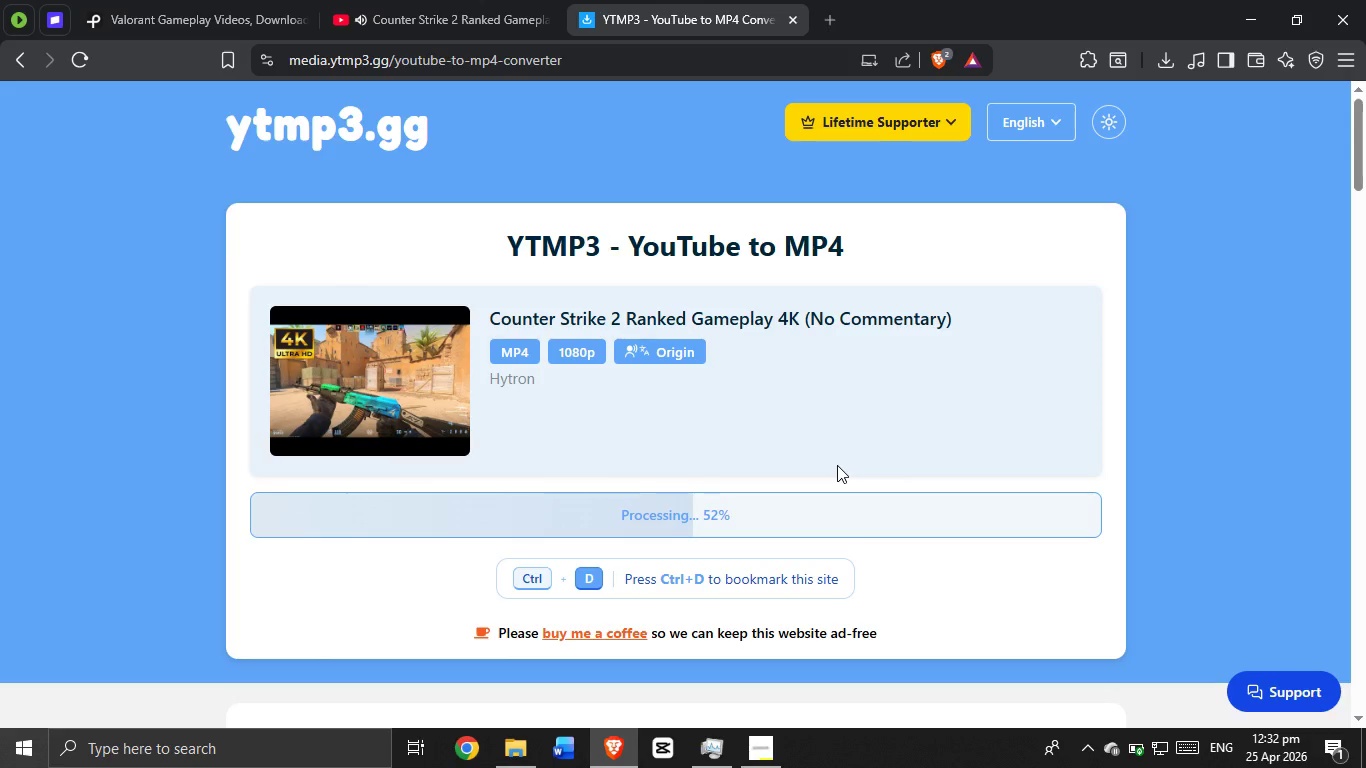 
wait(63.38)
 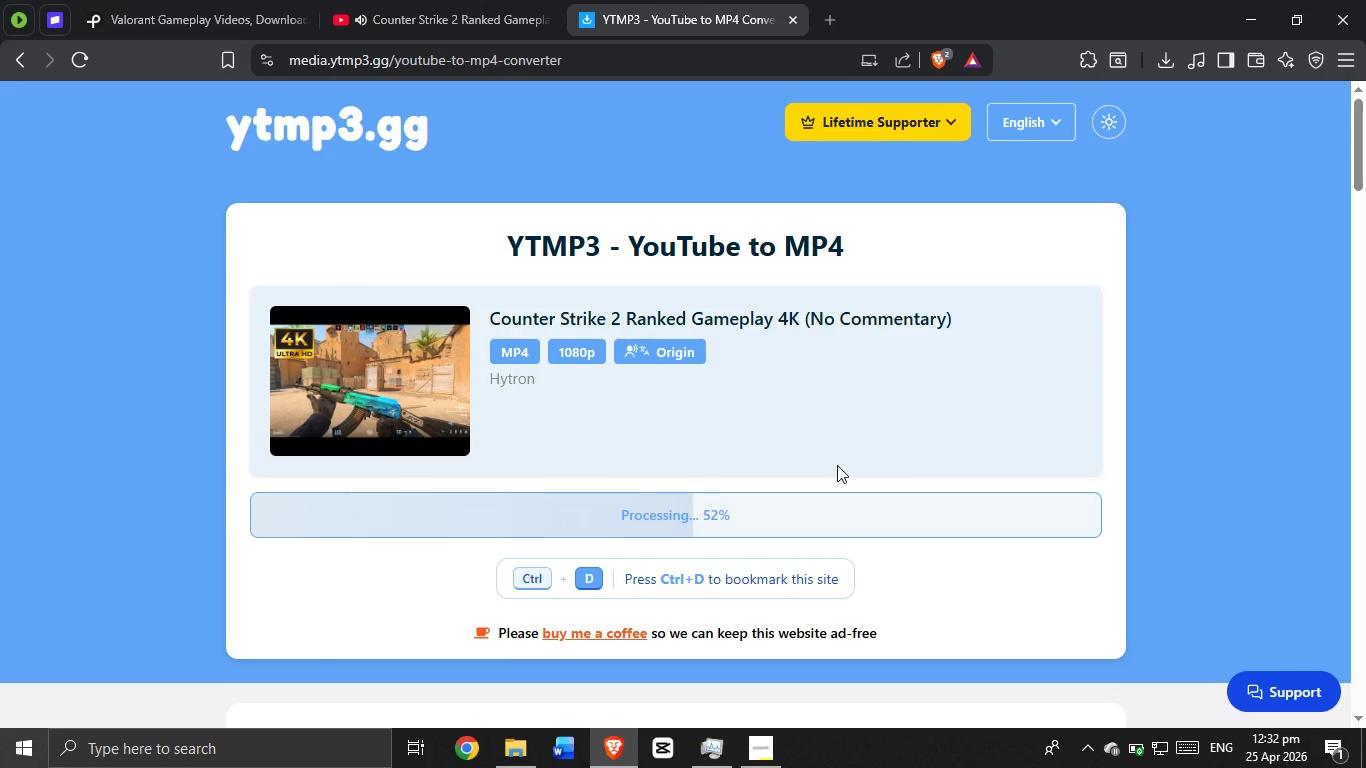 
left_click([501, 0])
 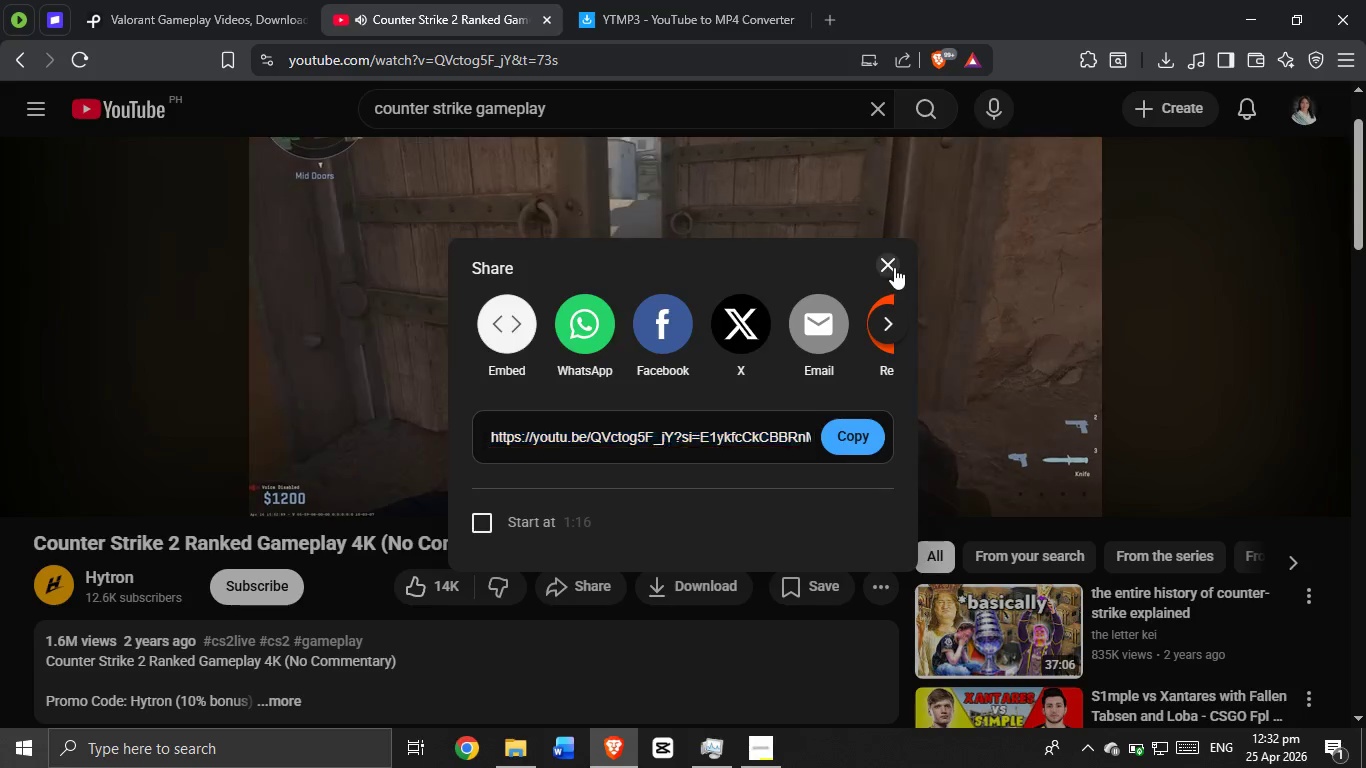 
left_click([775, 304])
 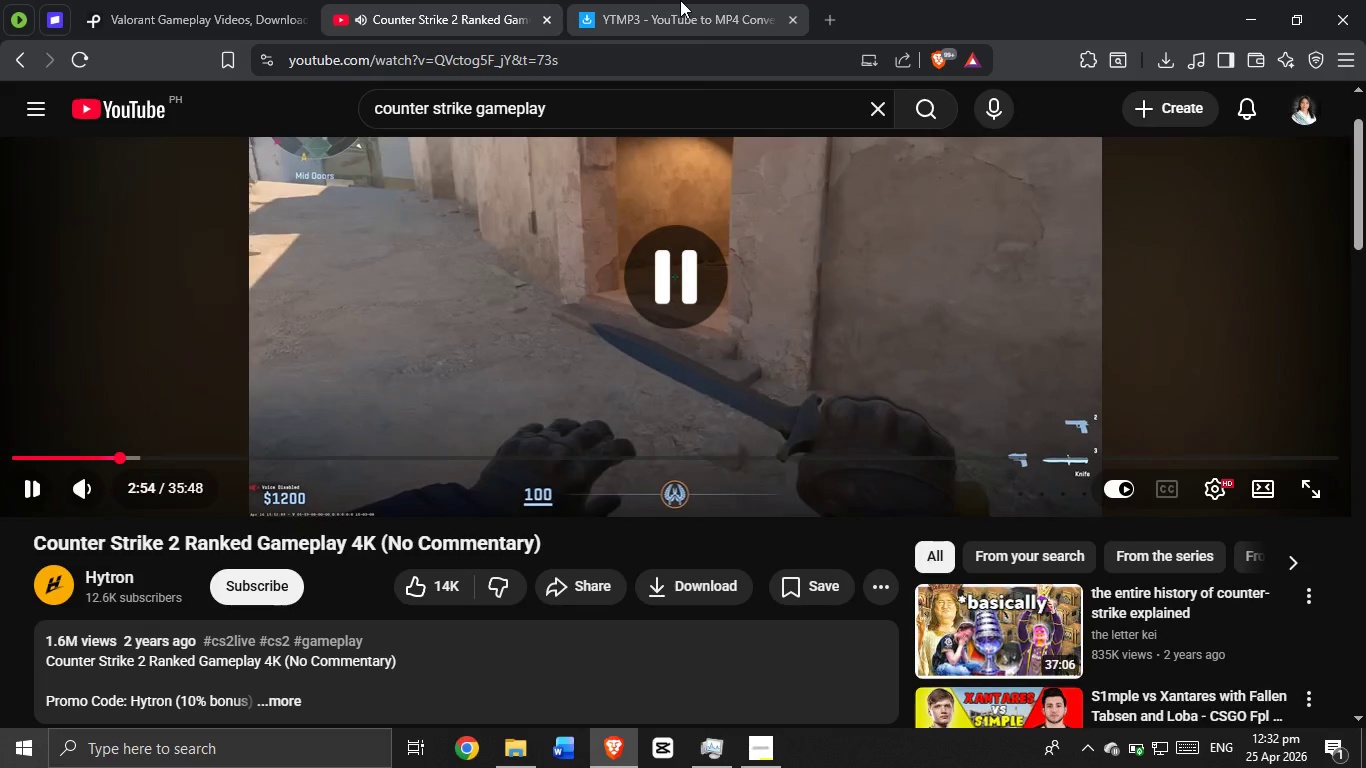 
left_click([682, 0])
 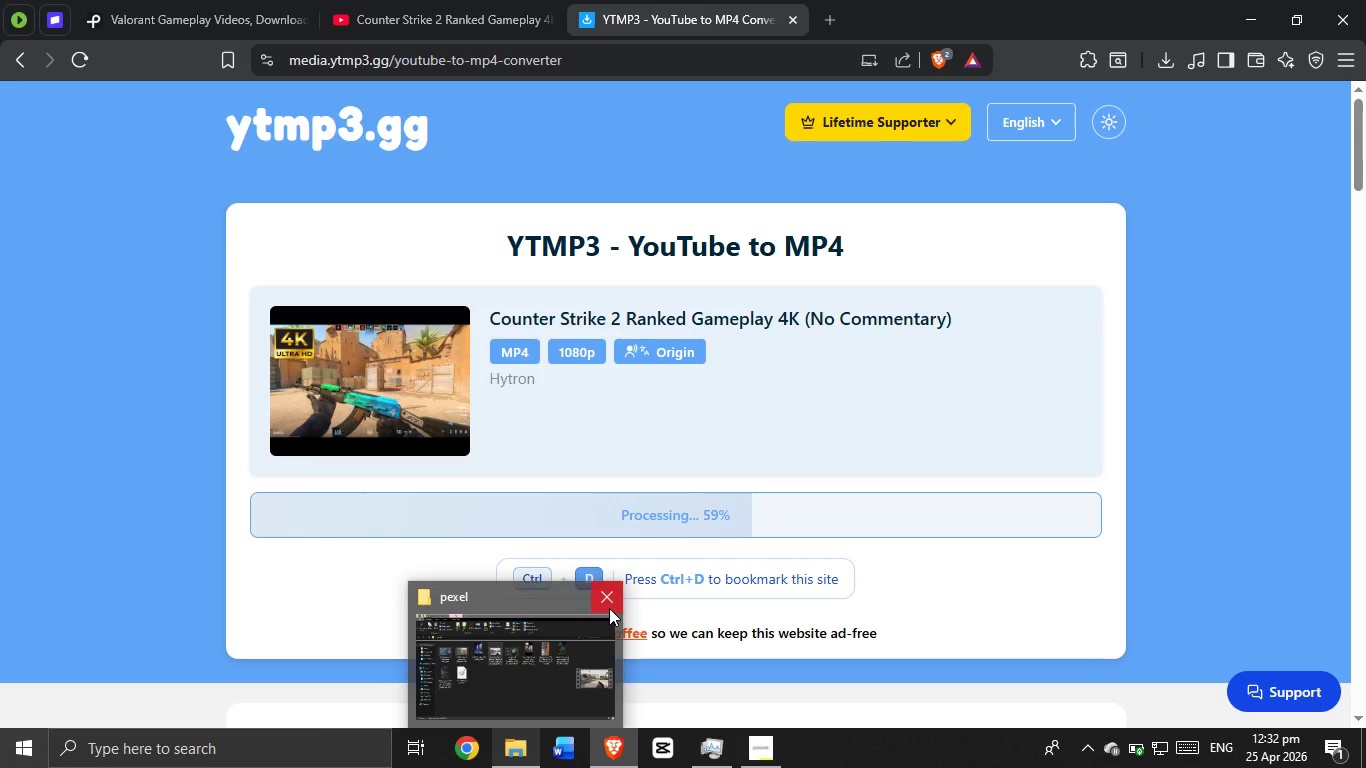 
wait(6.22)
 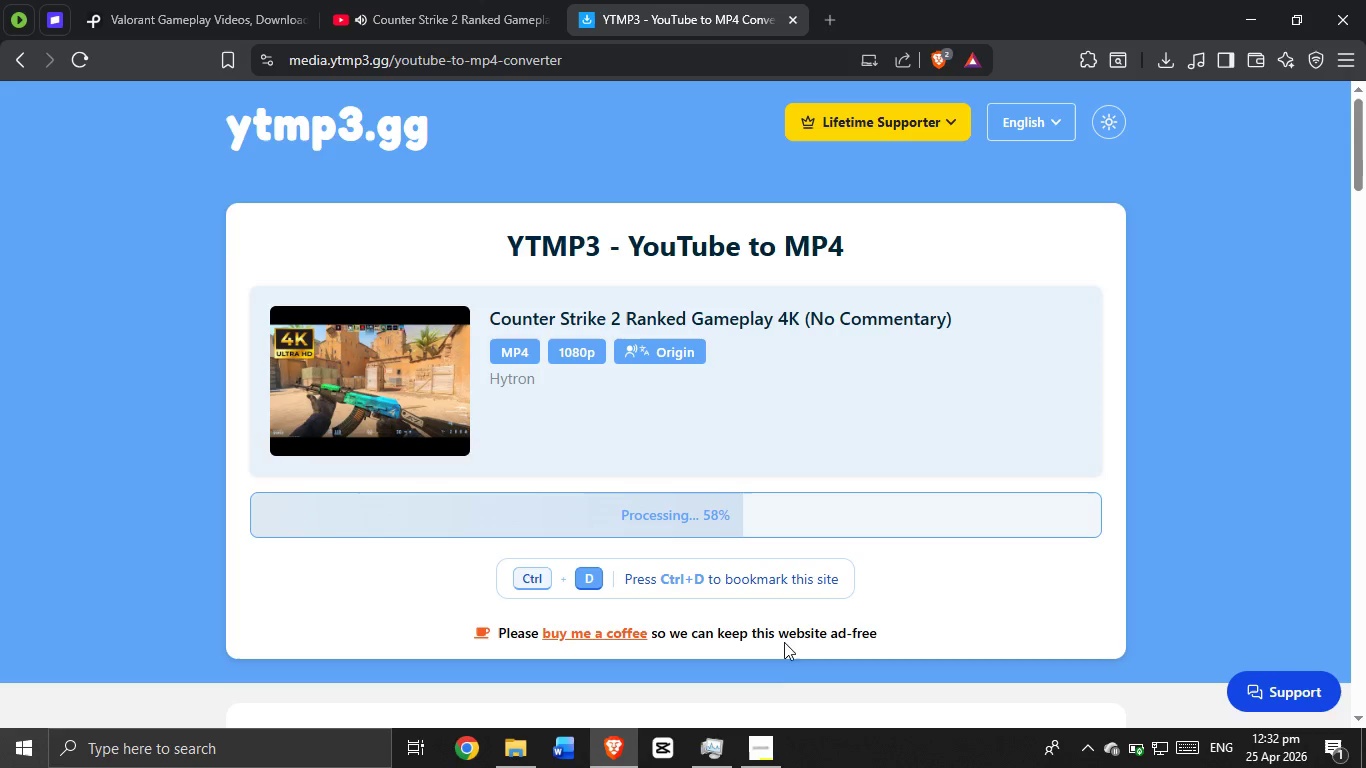 
left_click([721, 767])
 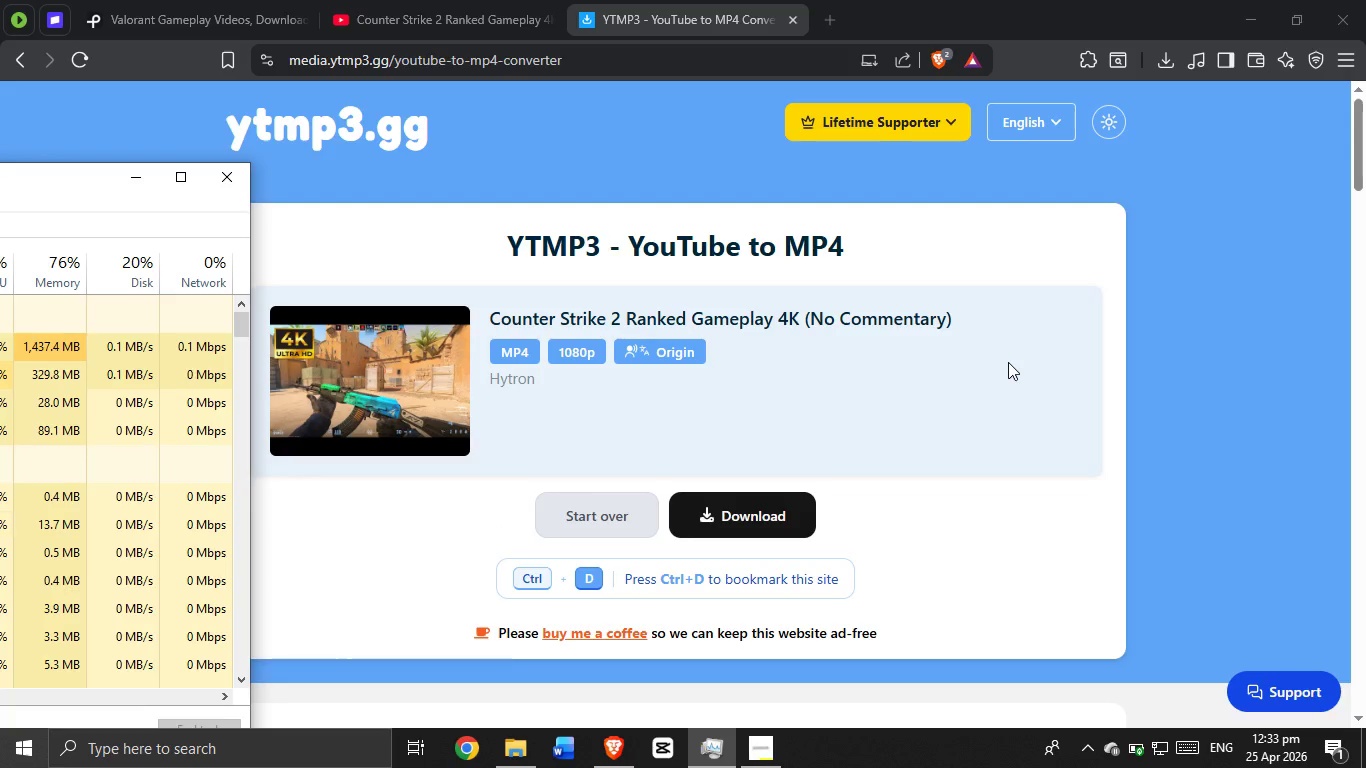 
wait(48.88)
 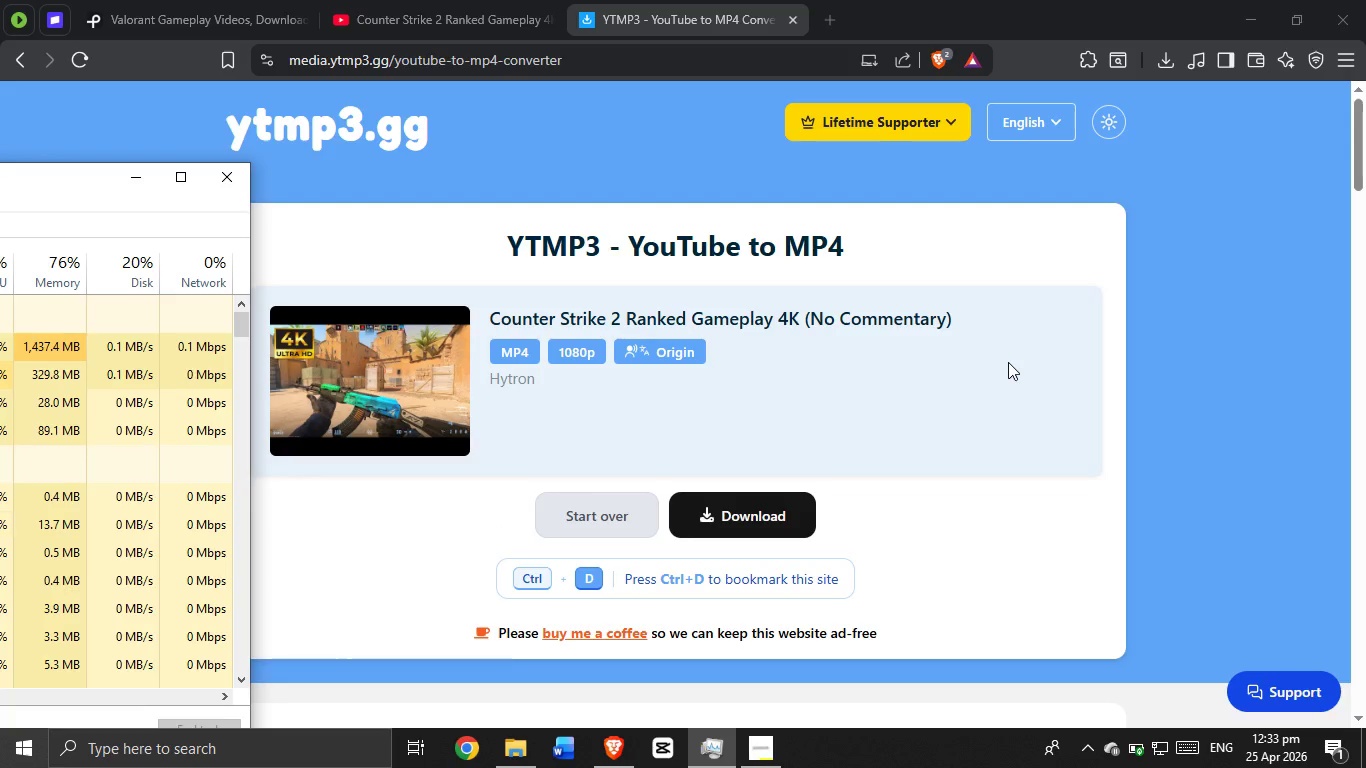 
left_click([795, 514])
 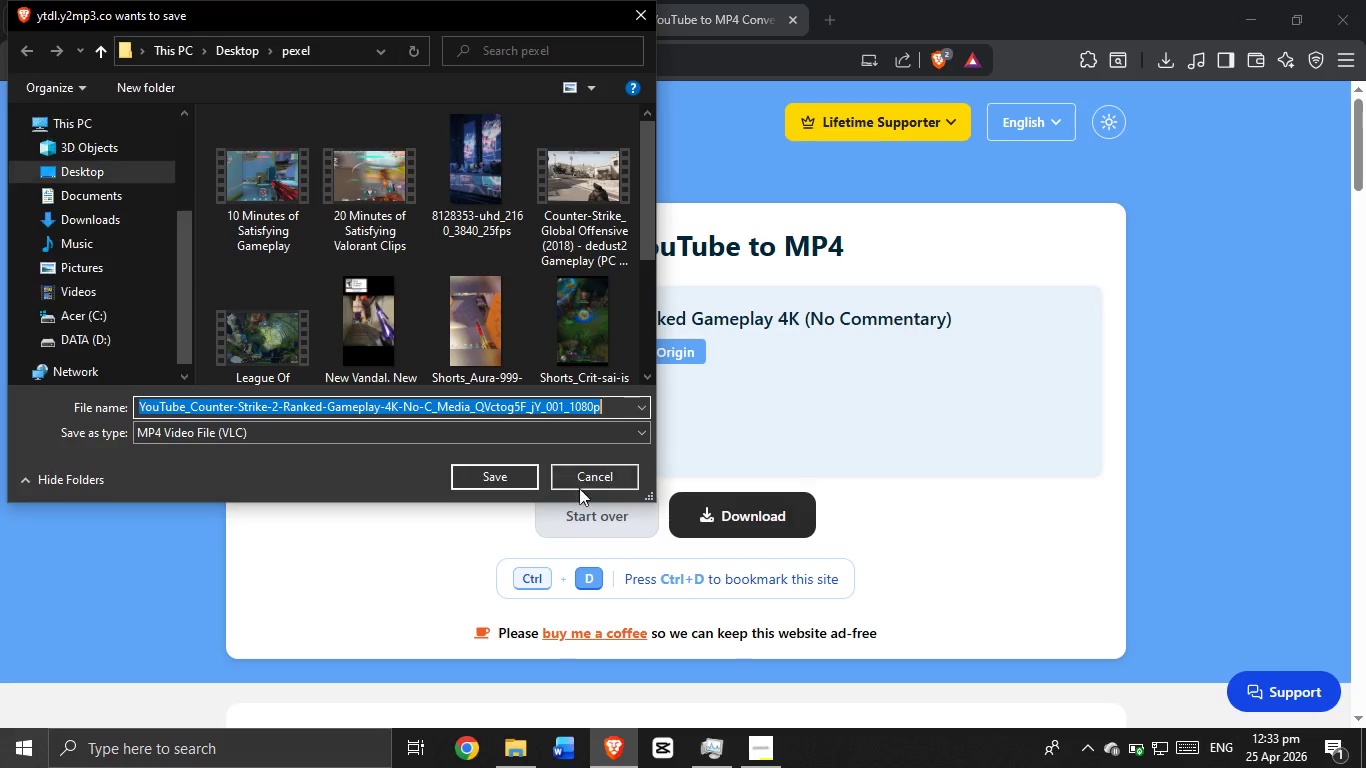 
left_click([521, 477])
 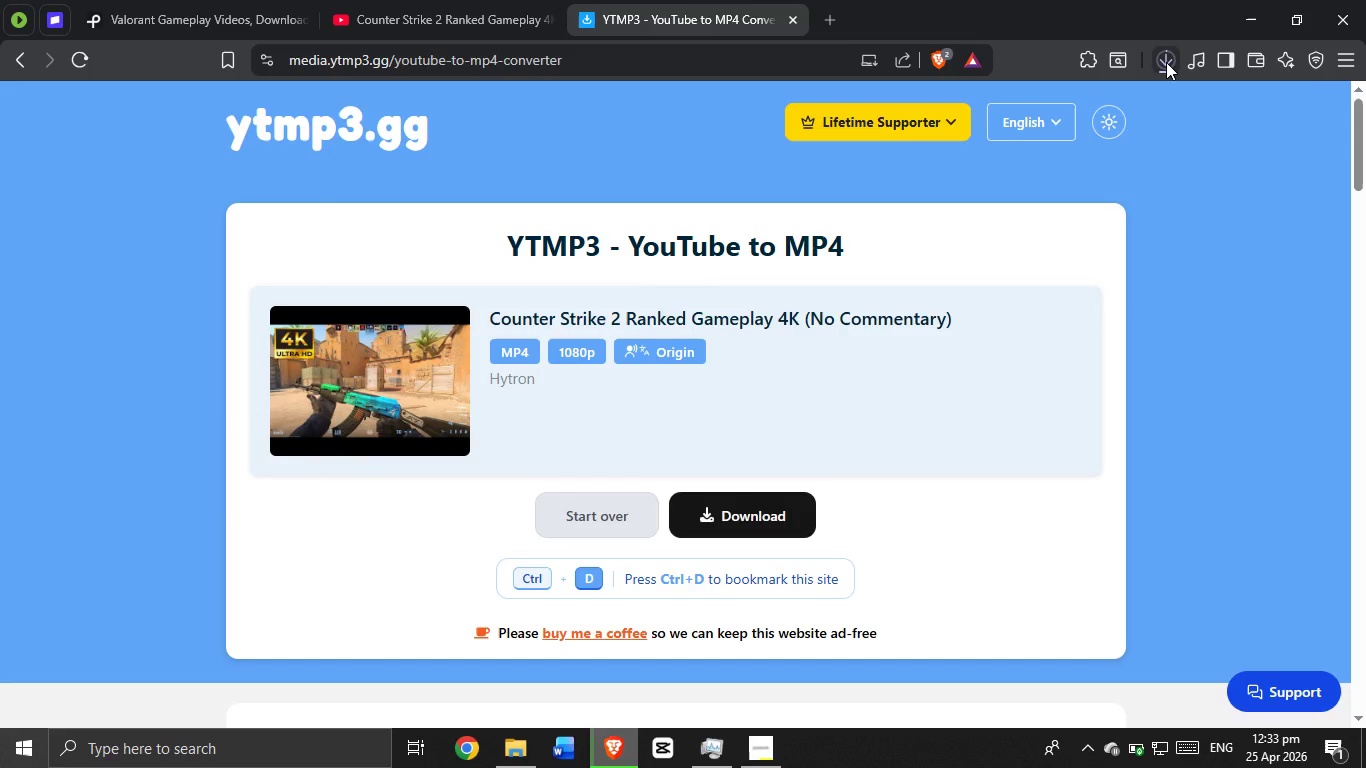 
left_click([1166, 62])
 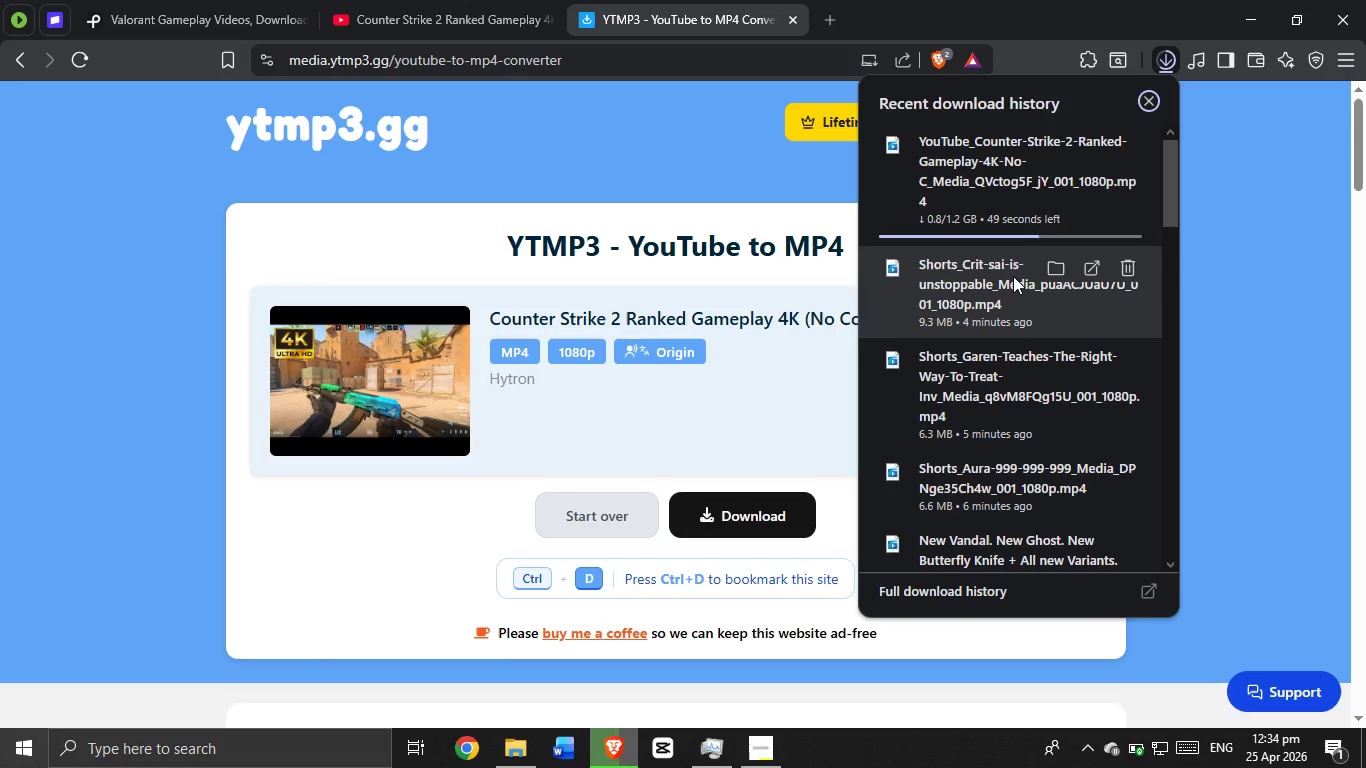 
wait(76.5)
 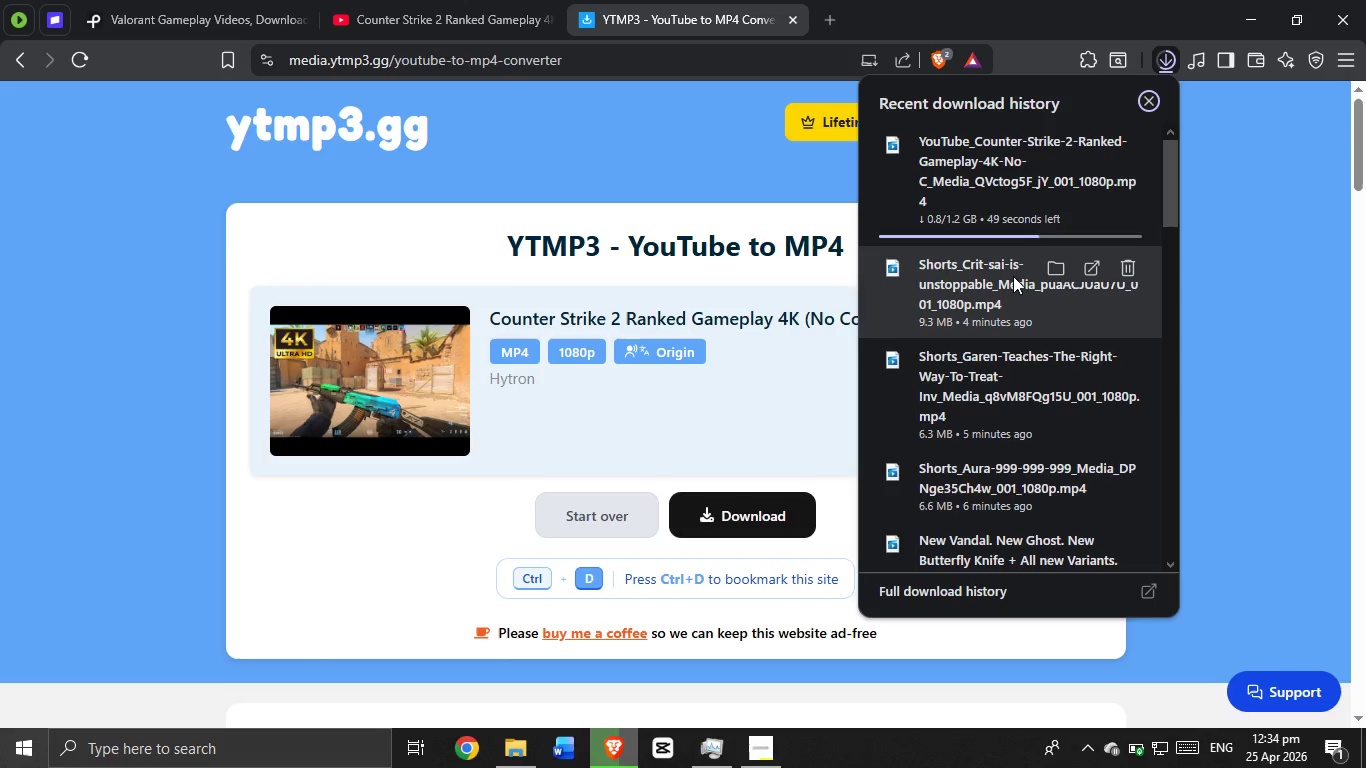 
scroll: coordinate [967, 464], scroll_direction: down, amount: 3.0
 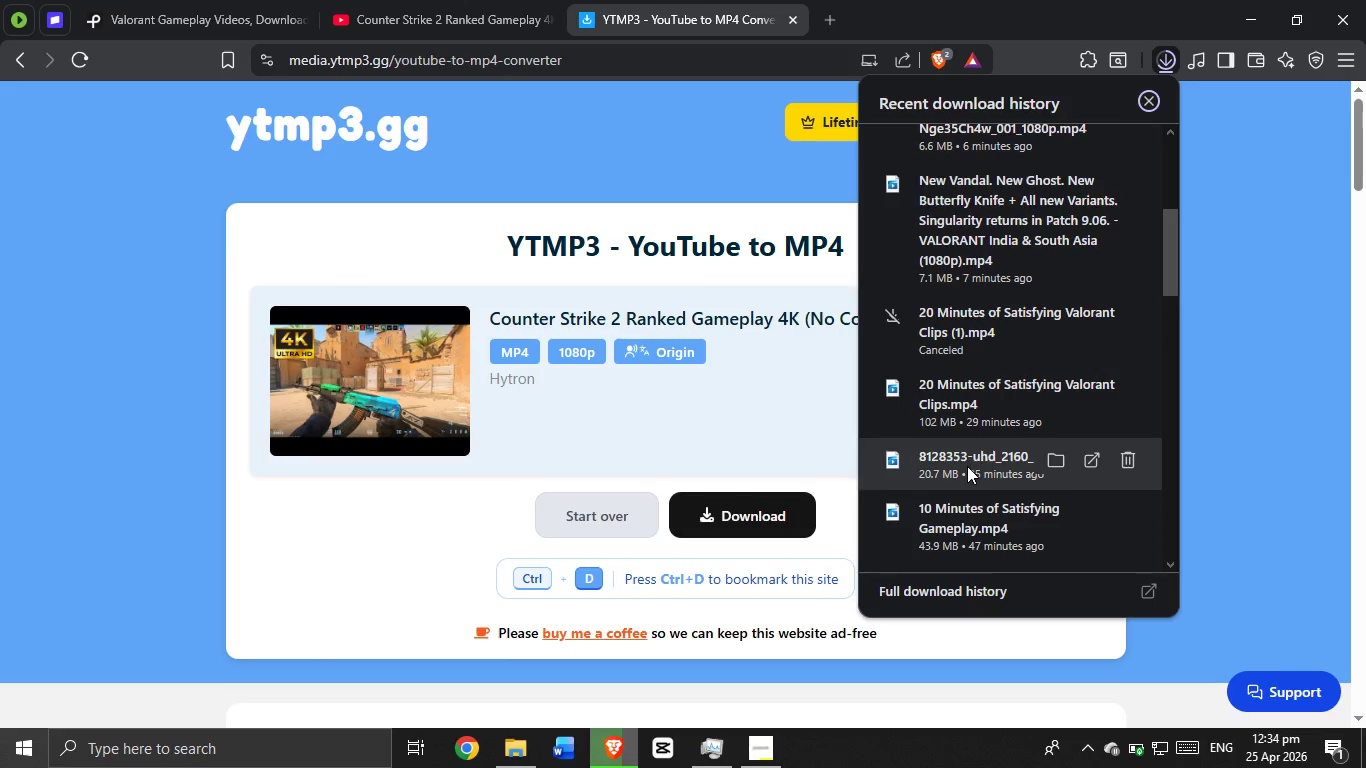 
scroll: coordinate [967, 465], scroll_direction: up, amount: 3.0
 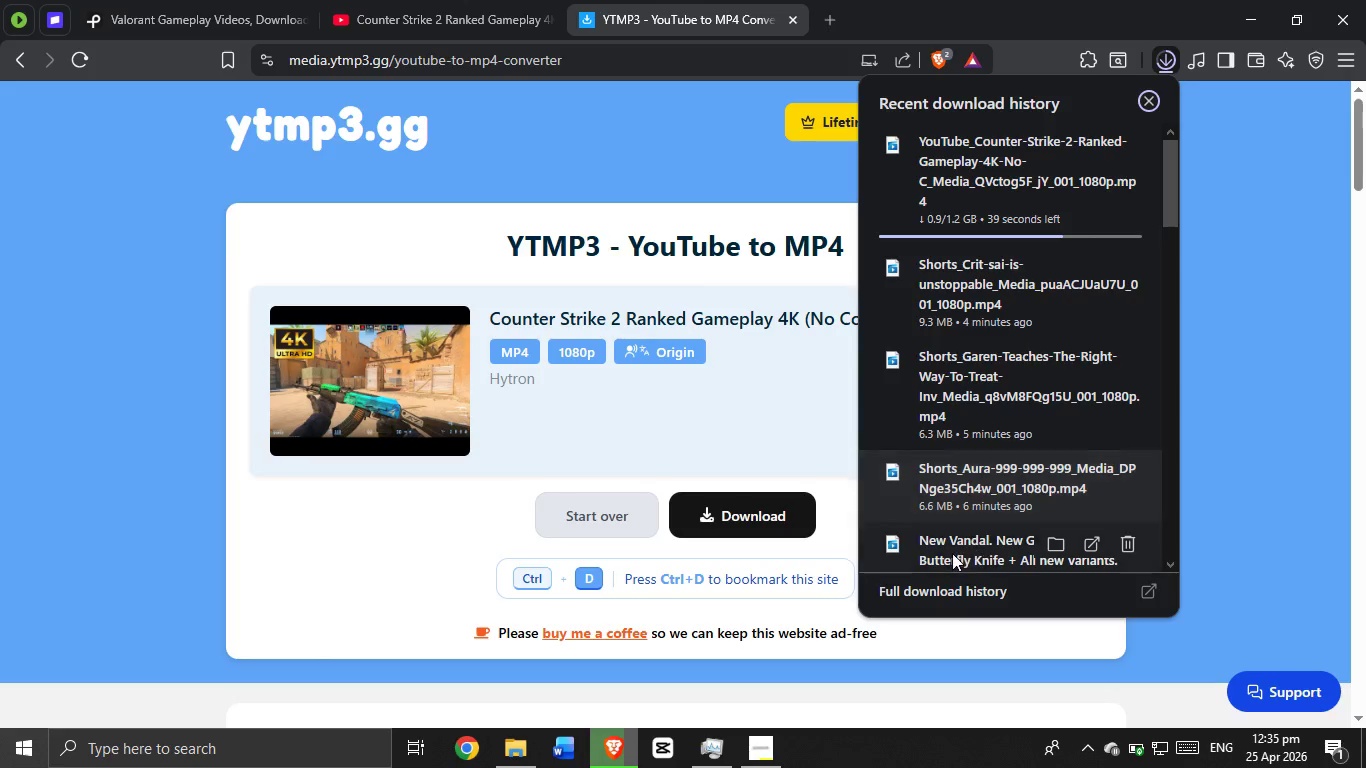 
wait(6.82)
 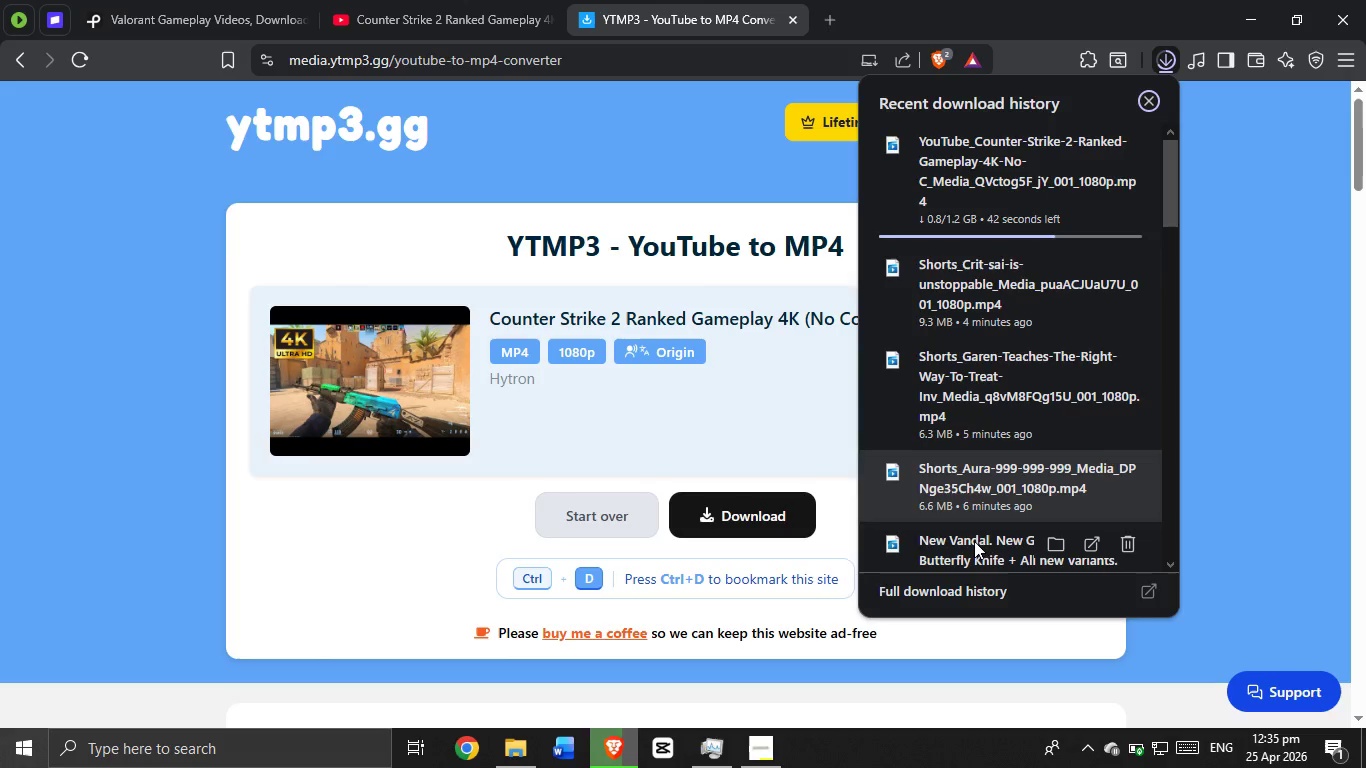 
scroll: coordinate [998, 233], scroll_direction: up, amount: 1.0
 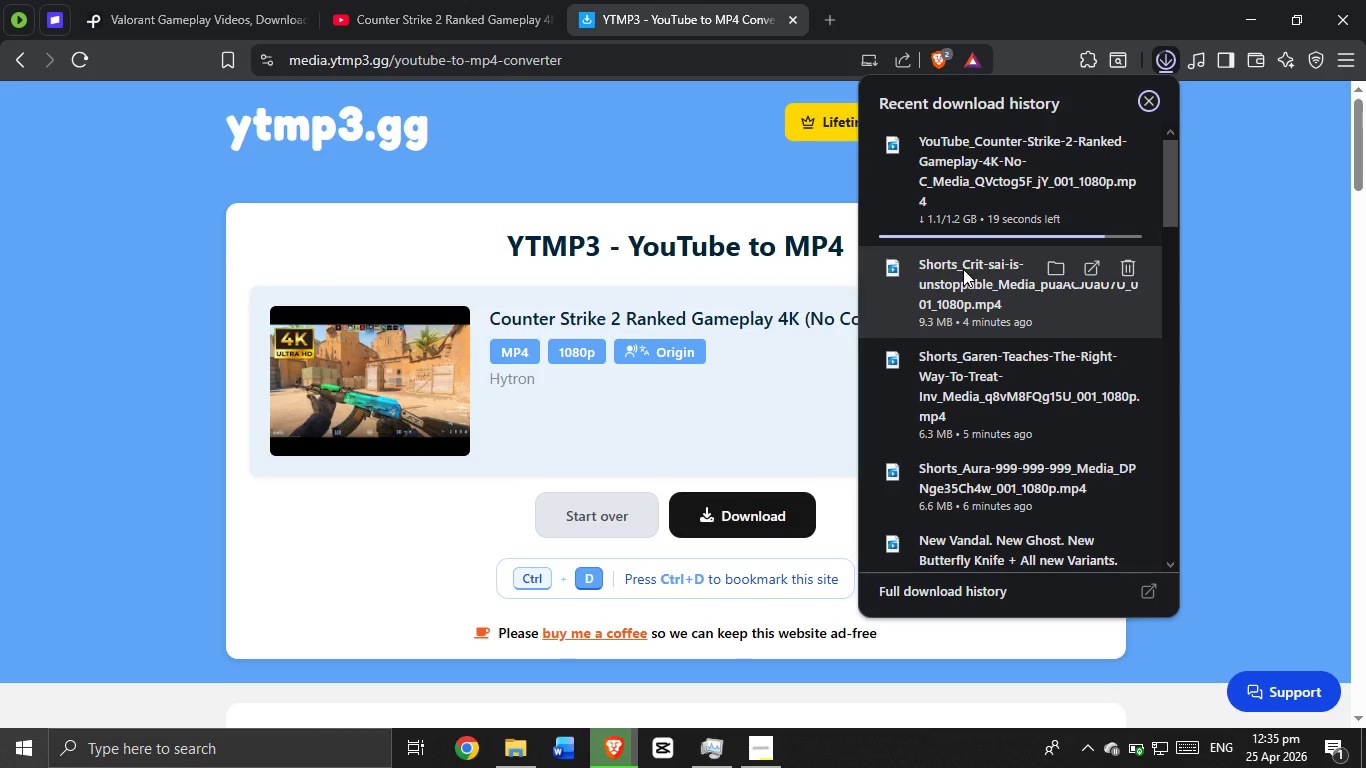 
wait(23.98)
 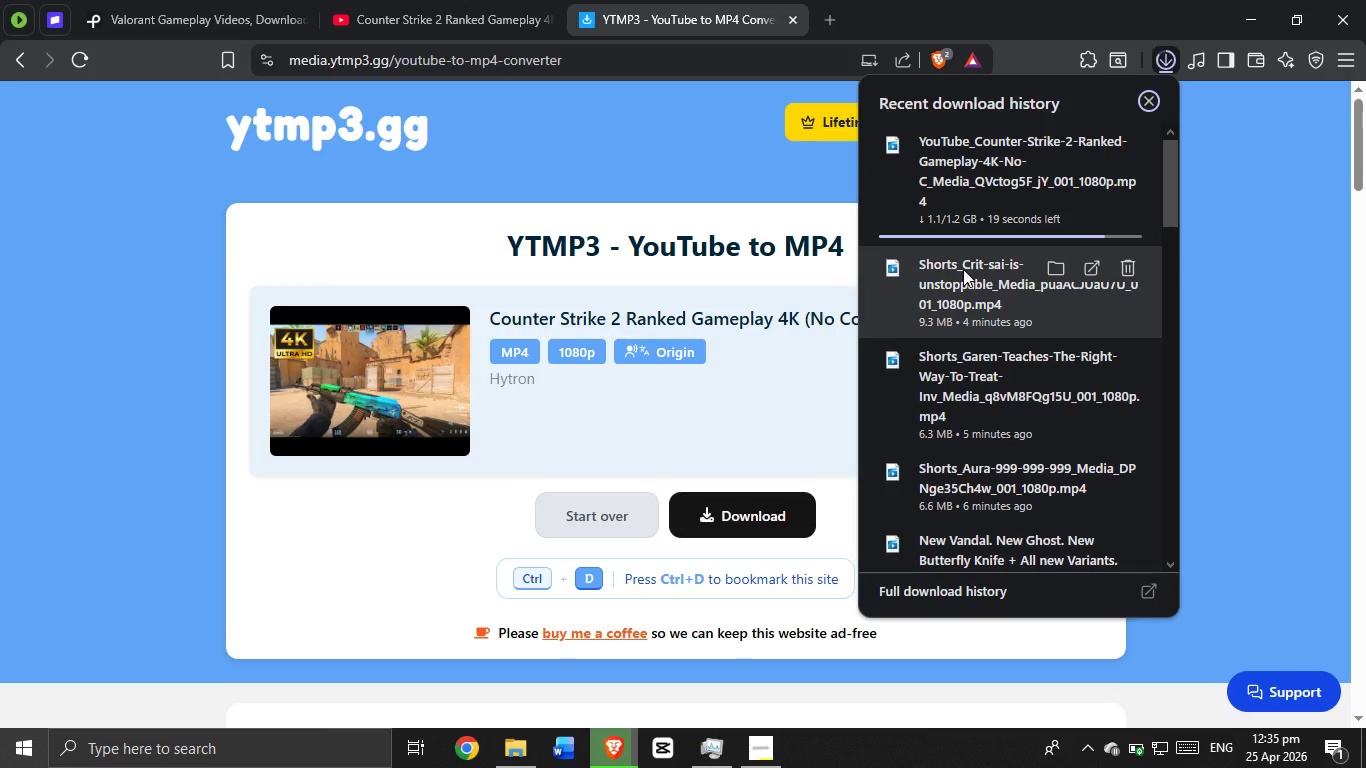 
scroll: coordinate [1173, 382], scroll_direction: down, amount: 2.0
 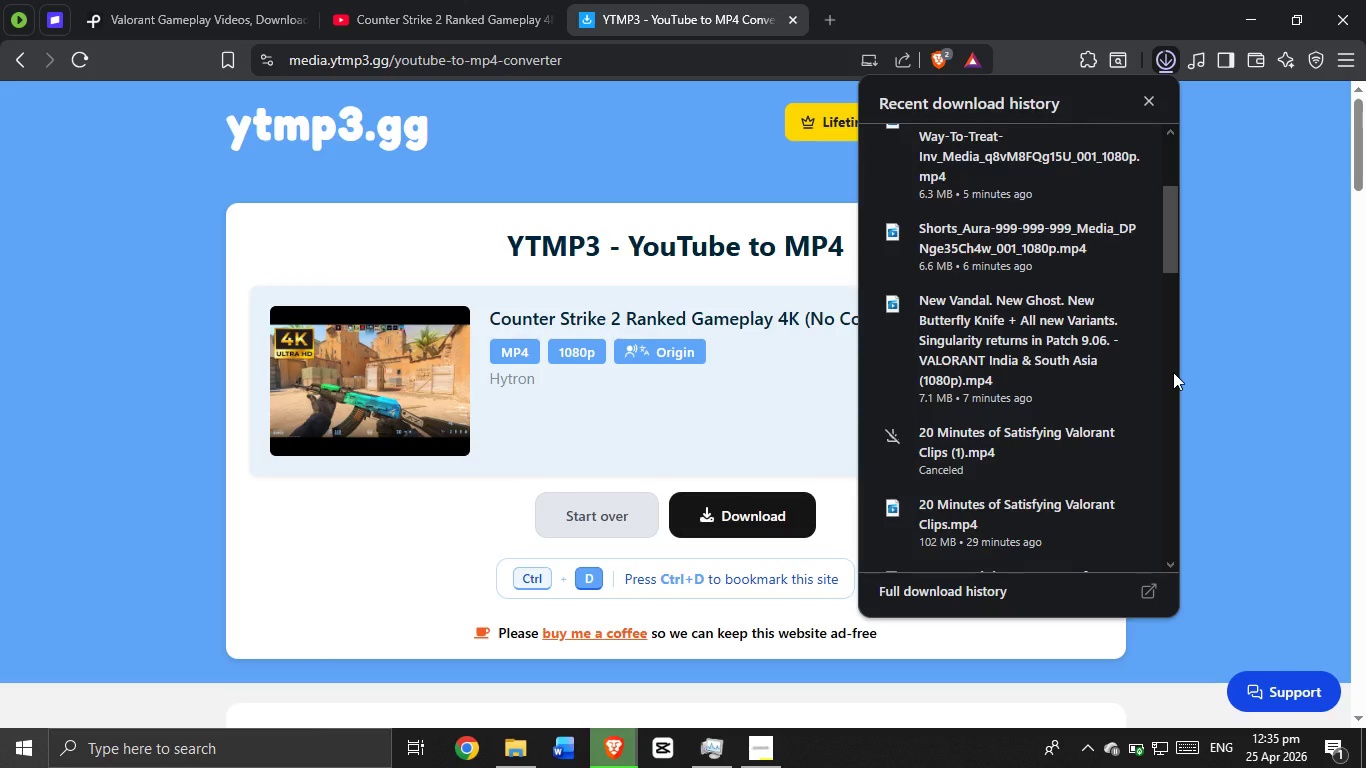 
wait(11.07)
 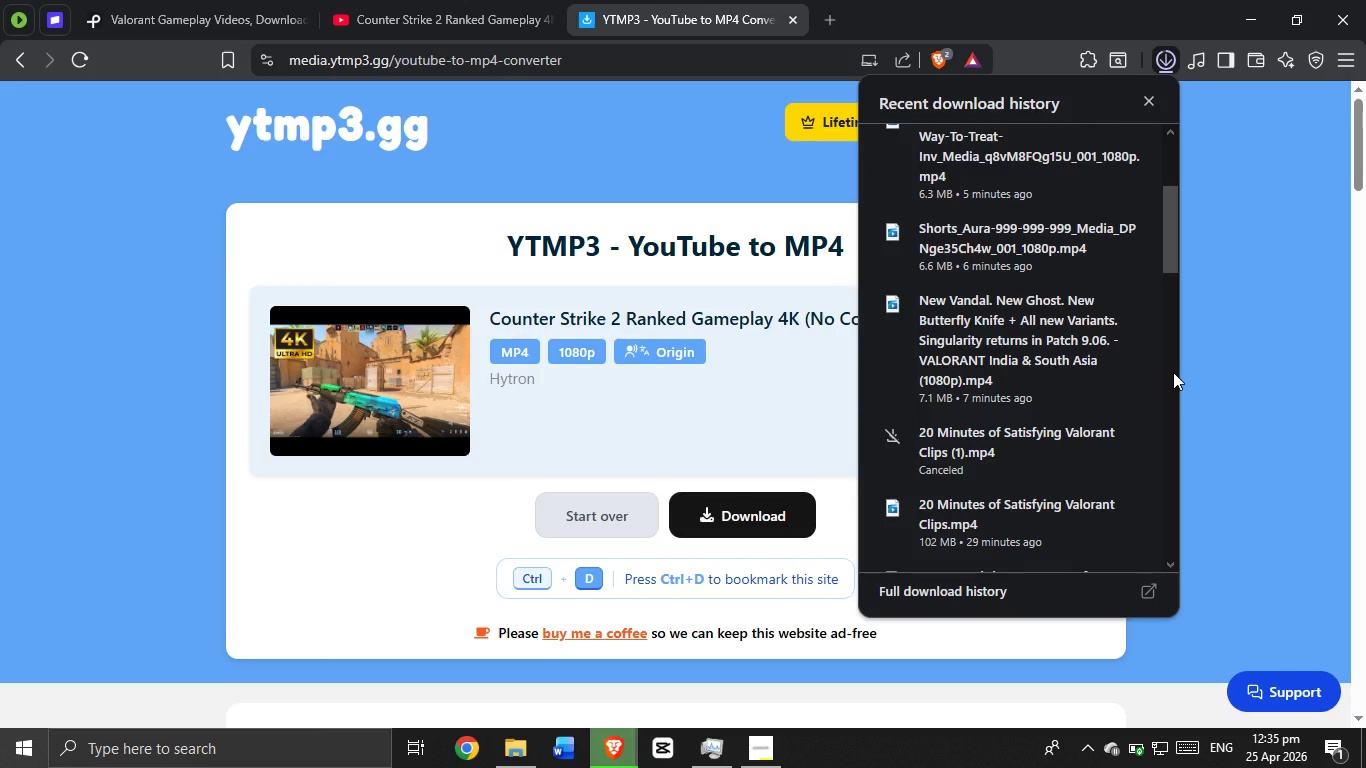 
scroll: coordinate [1044, 292], scroll_direction: up, amount: 10.0
 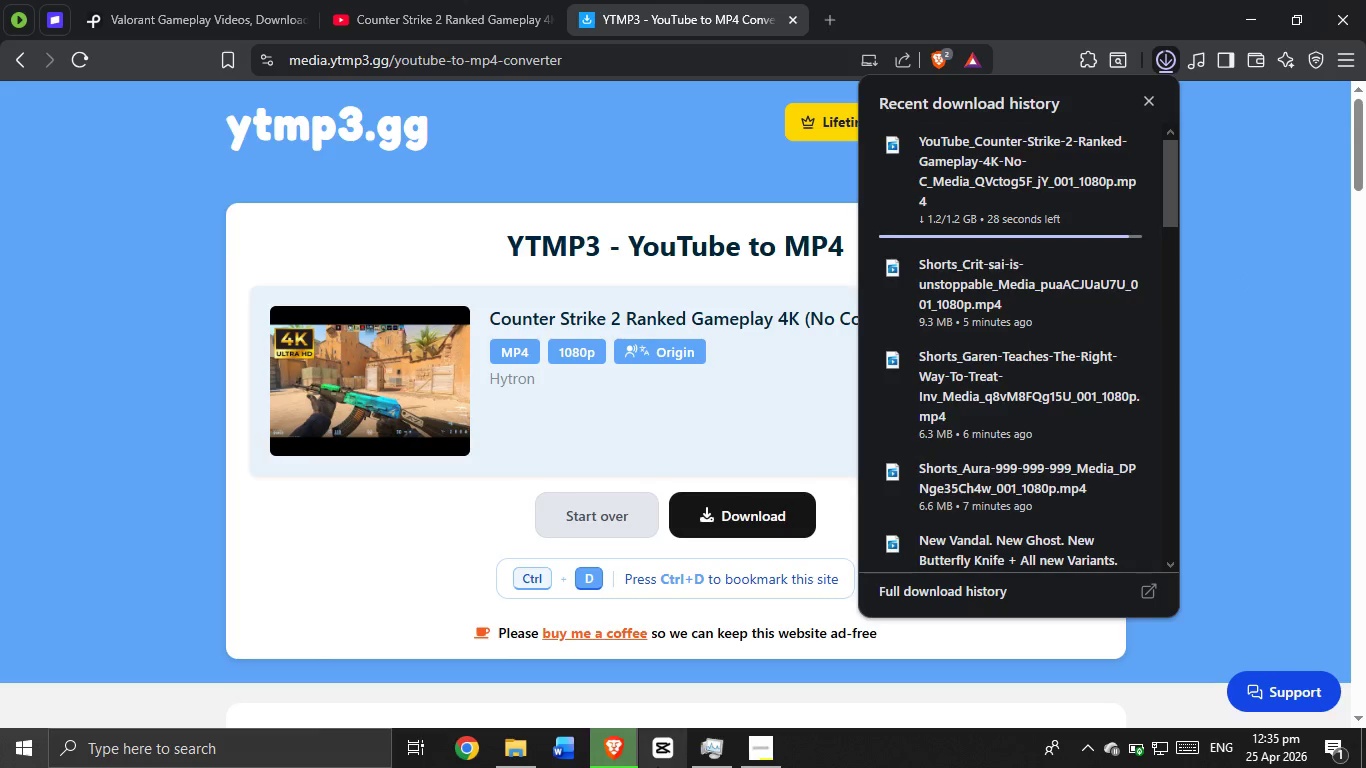 
left_click([764, 742])